 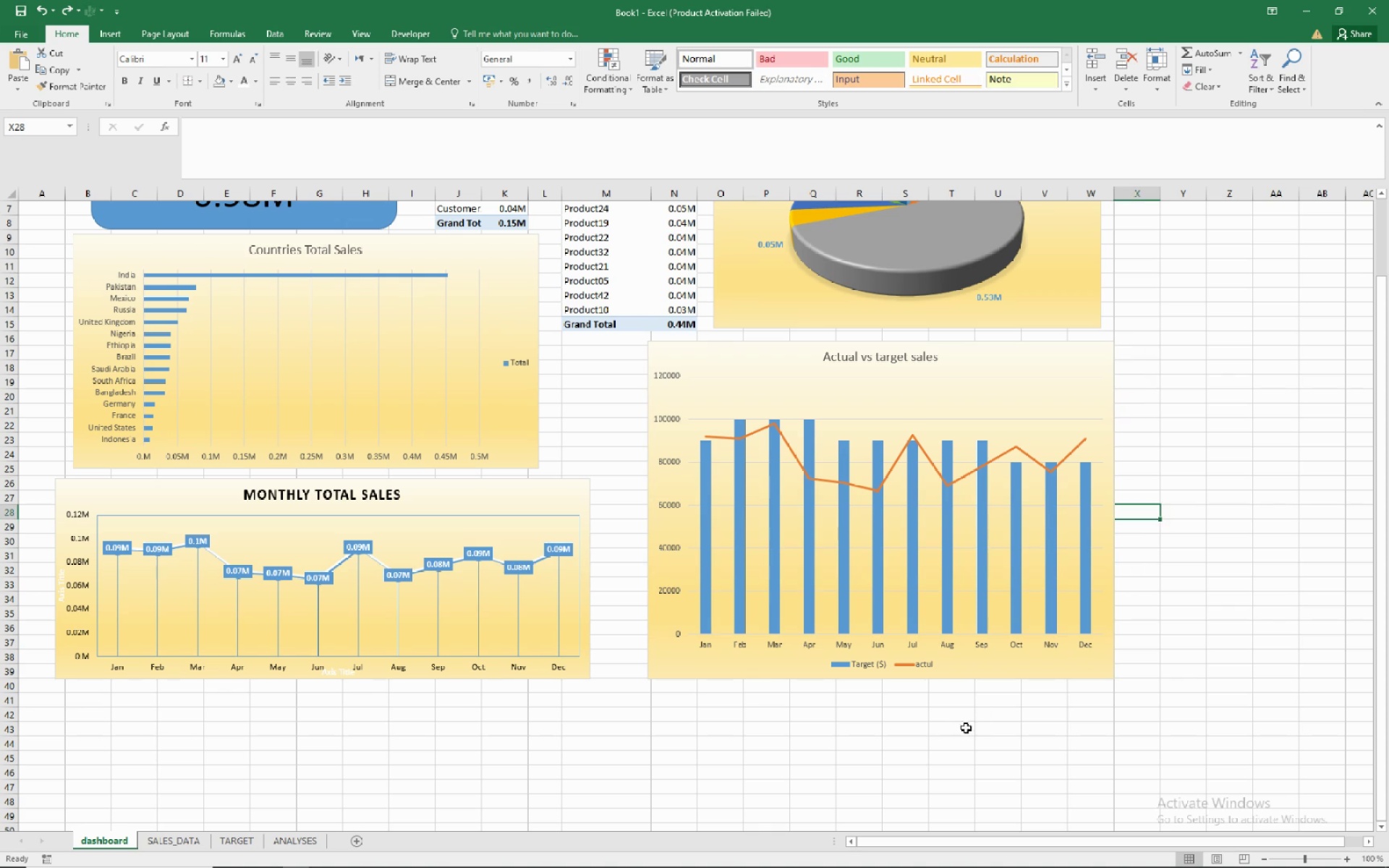 
left_click([752, 669])
 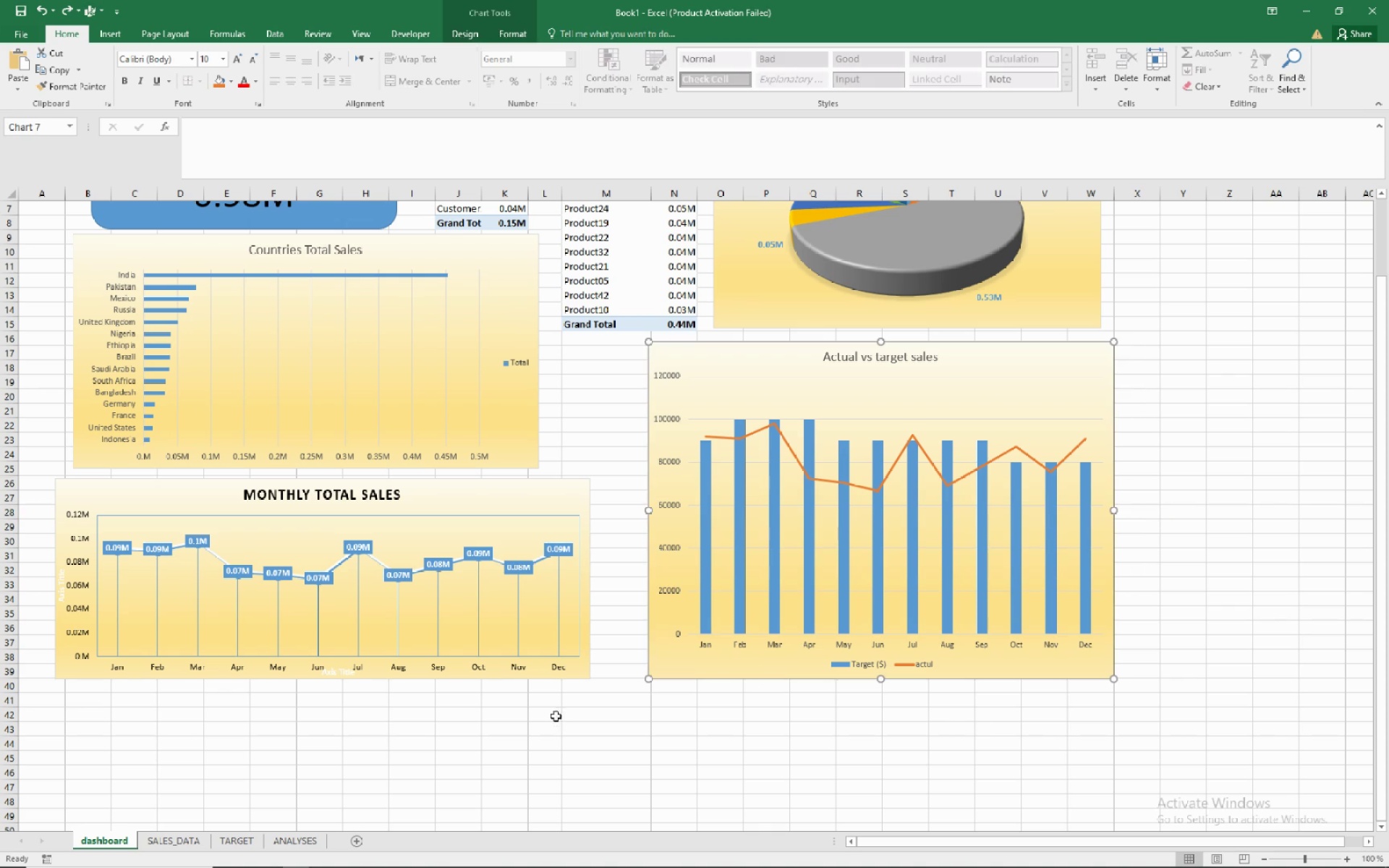 
left_click([556, 716])
 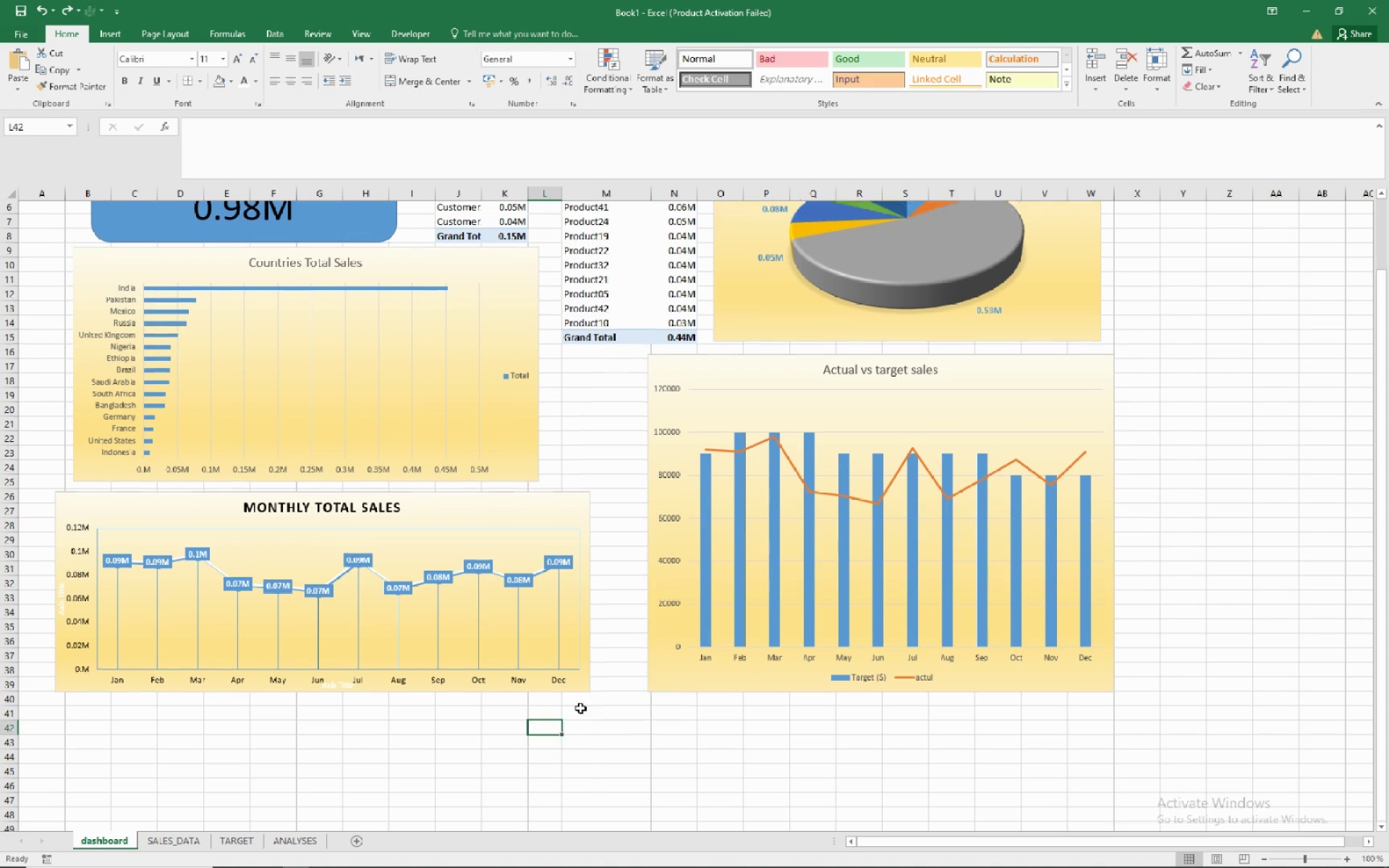 
scroll: coordinate [580, 708], scroll_direction: up, amount: 9.0
 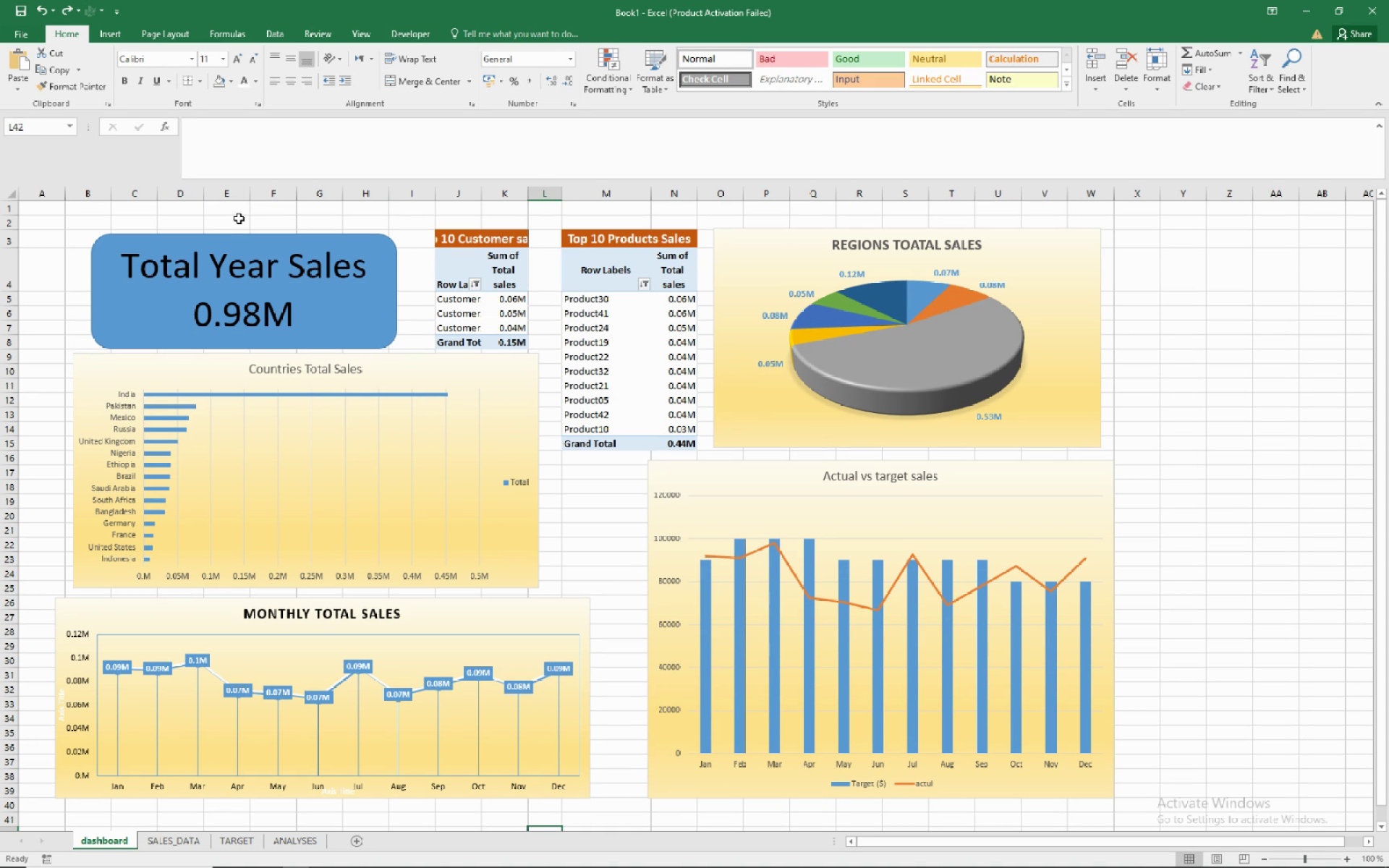 
left_click([239, 218])
 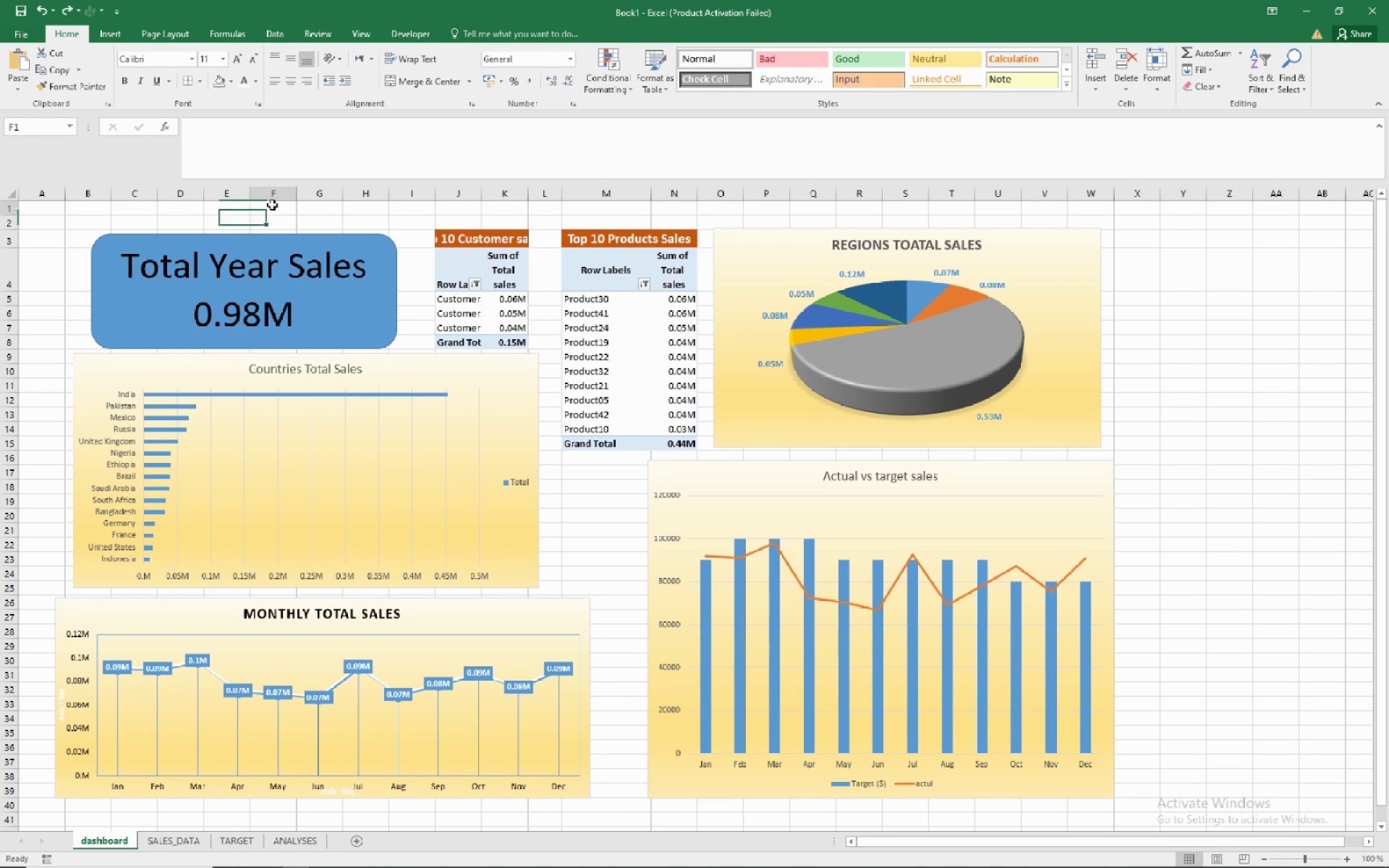 
left_click([272, 205])